 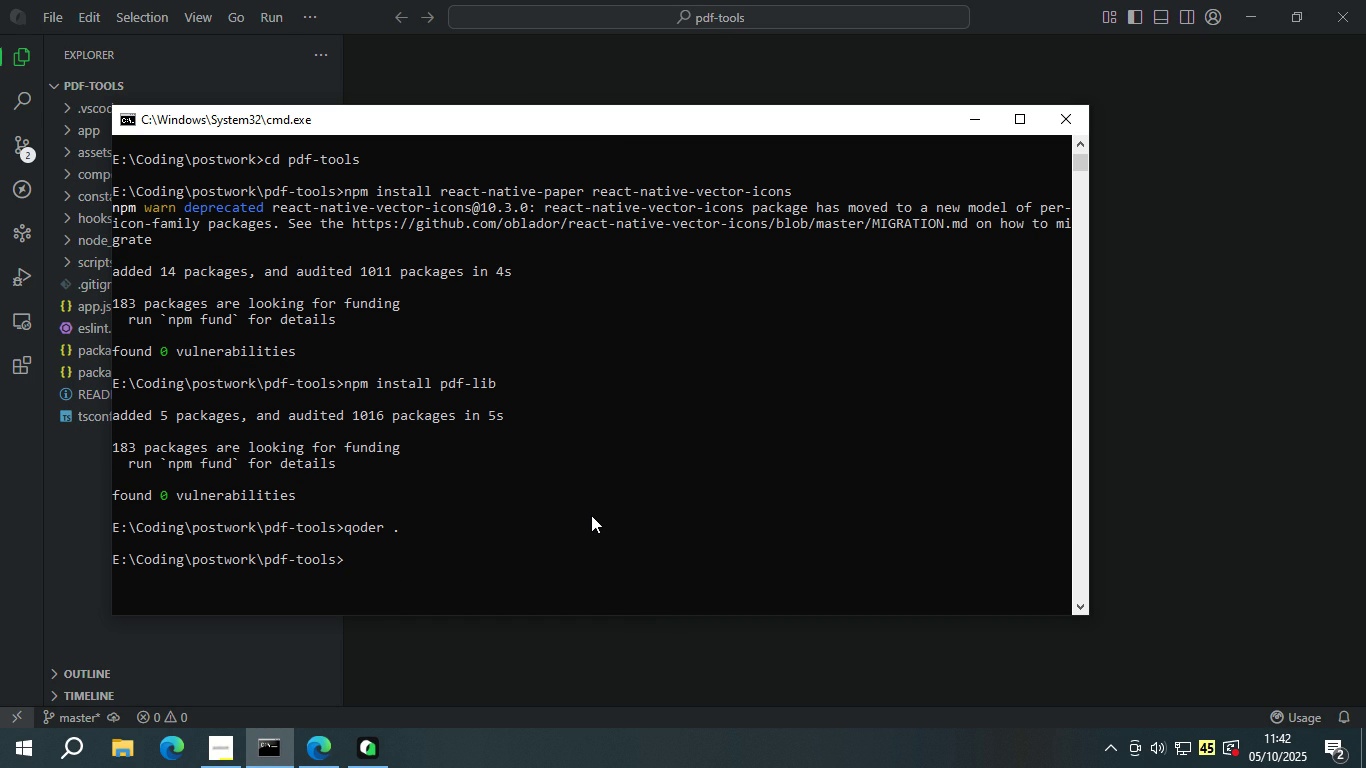 
type(npm install --save-deb)
key(Backspace)
type(c)
key(Backspace)
type(v -)
key(Backspace)
type(electron)
 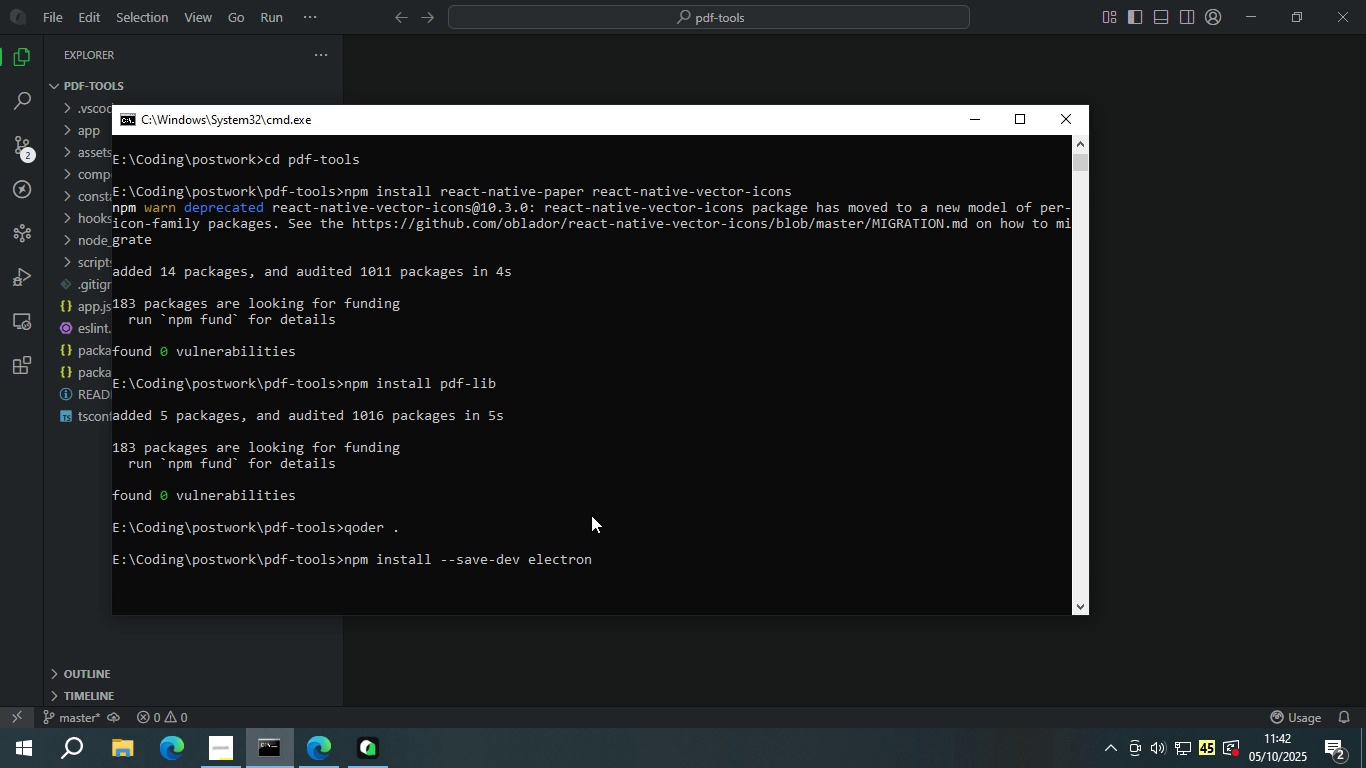 
key(Enter)
 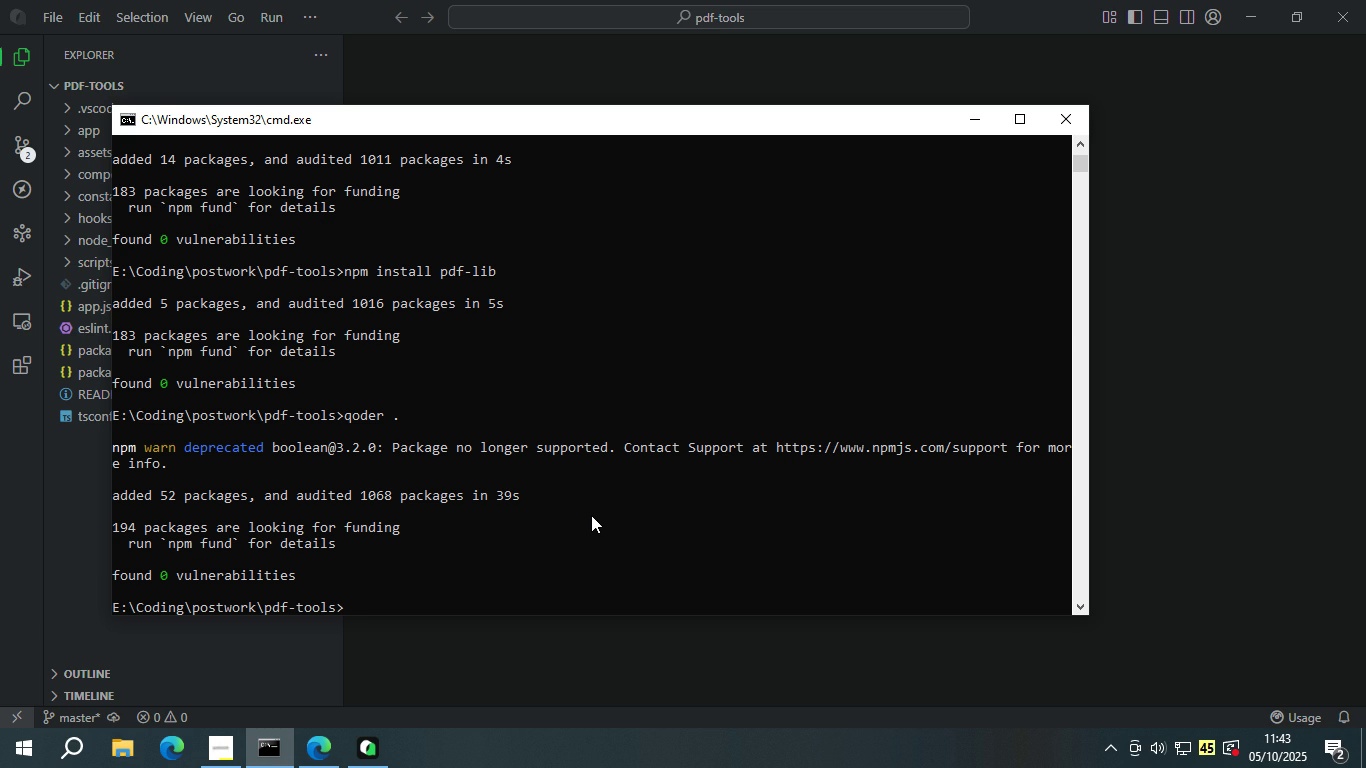 
wait(46.75)
 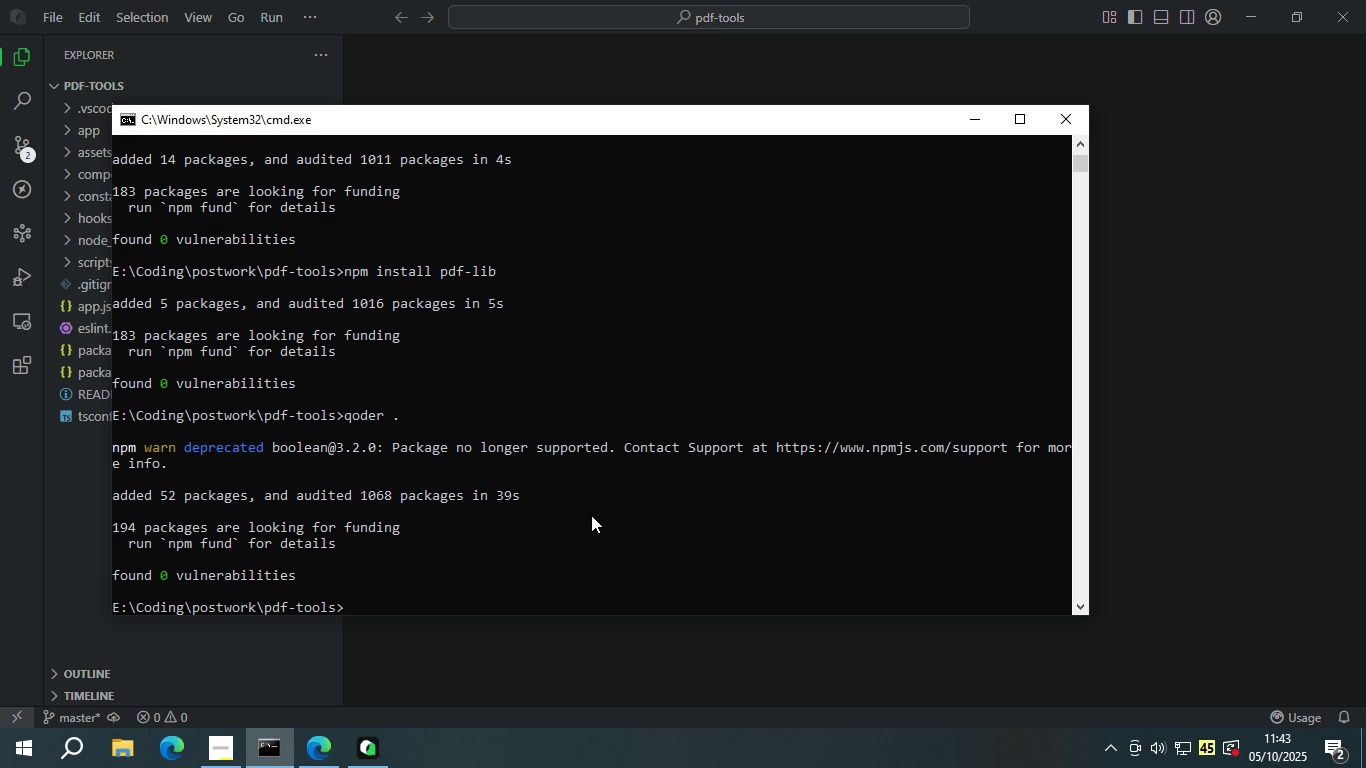 
left_click([1160, 210])
 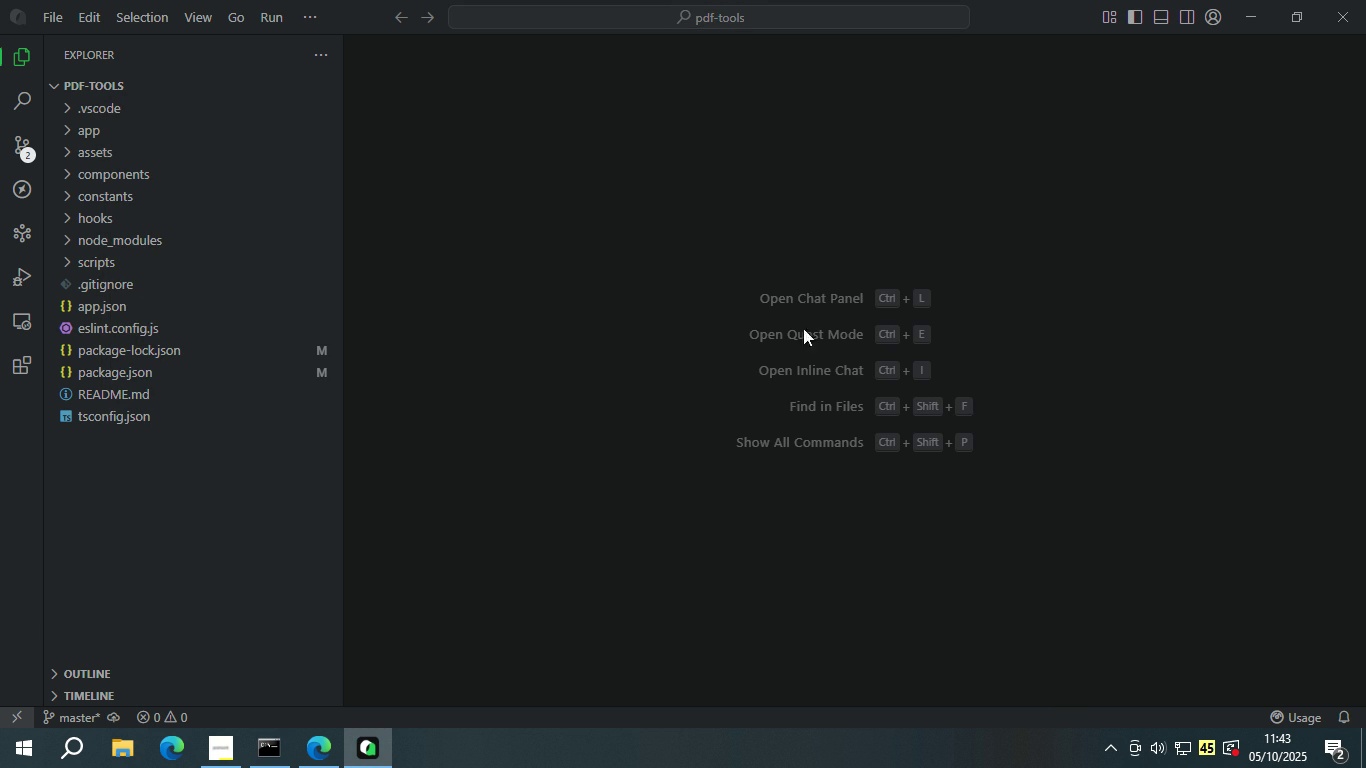 
left_click([179, 462])
 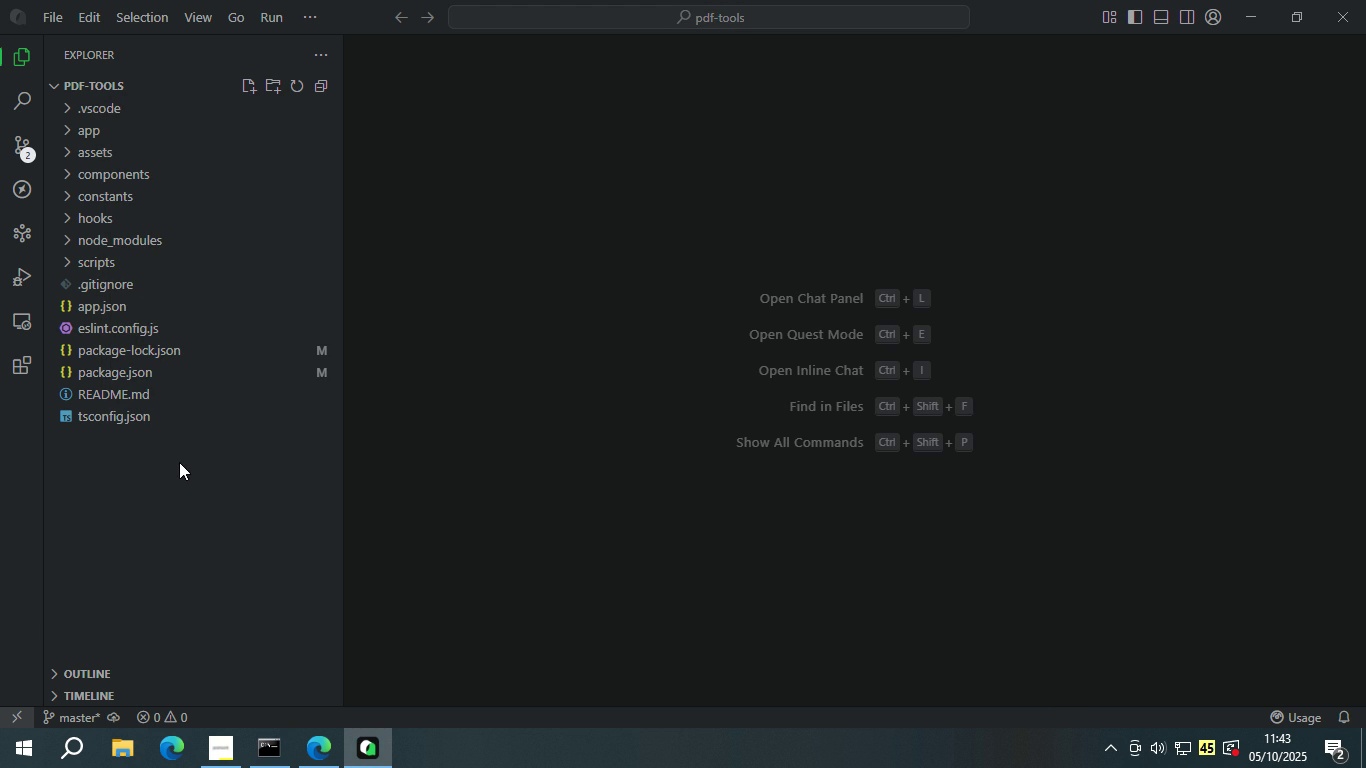 
left_click([181, 485])
 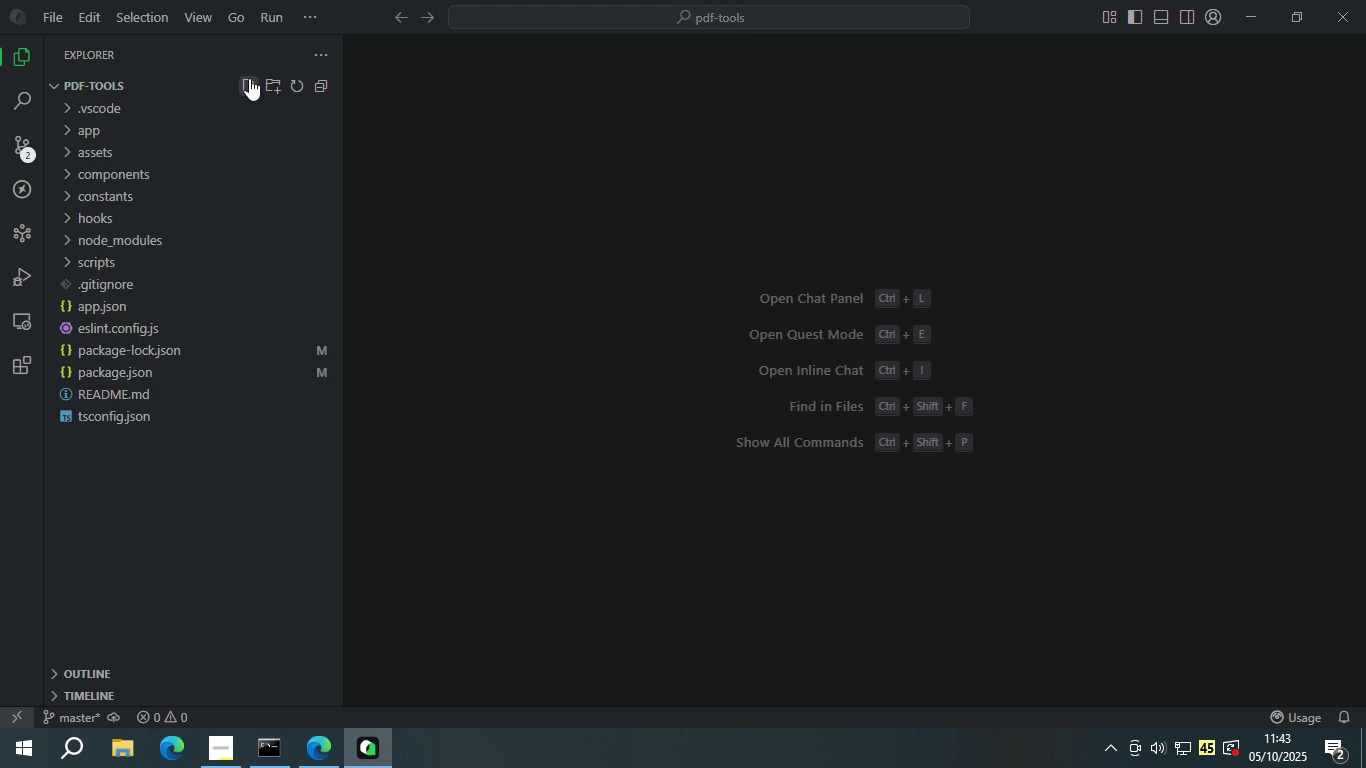 
left_click([249, 78])
 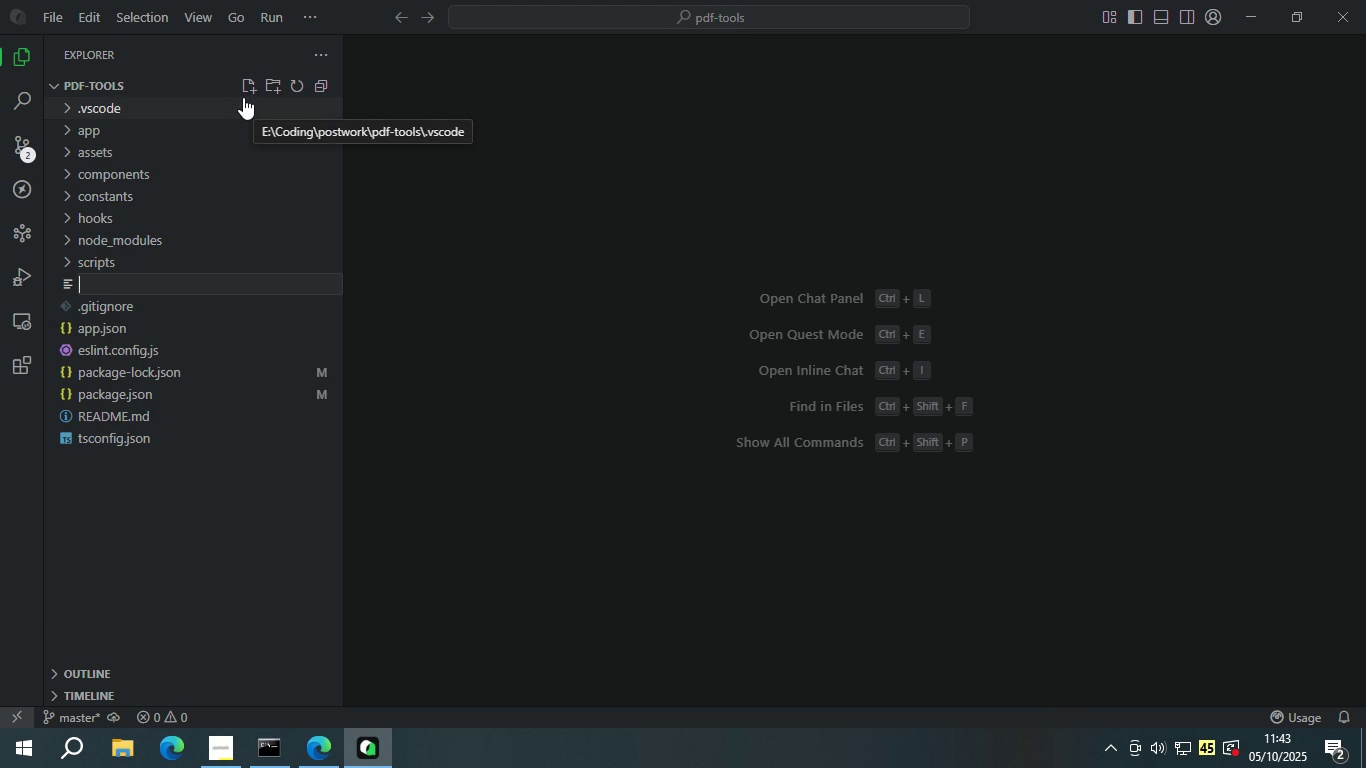 
type(electron.js)
 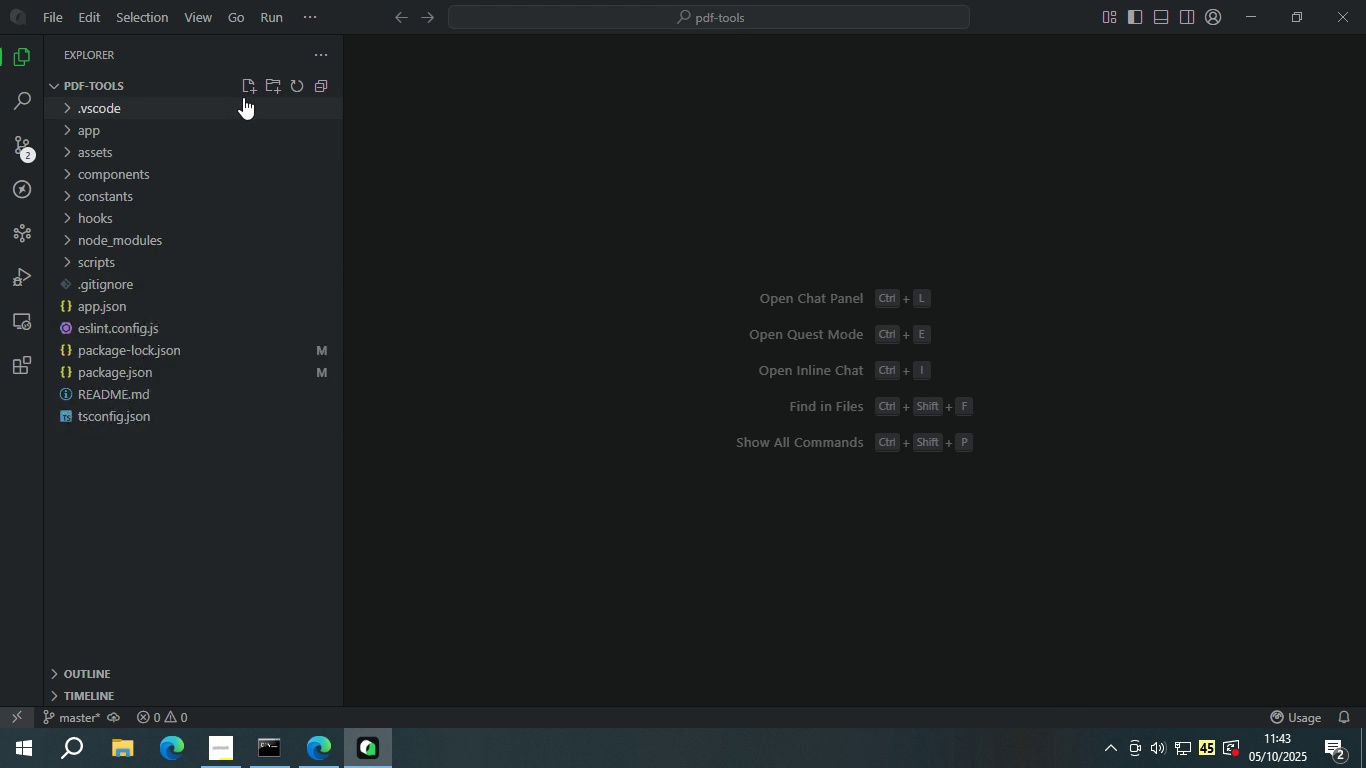 
key(Enter)
 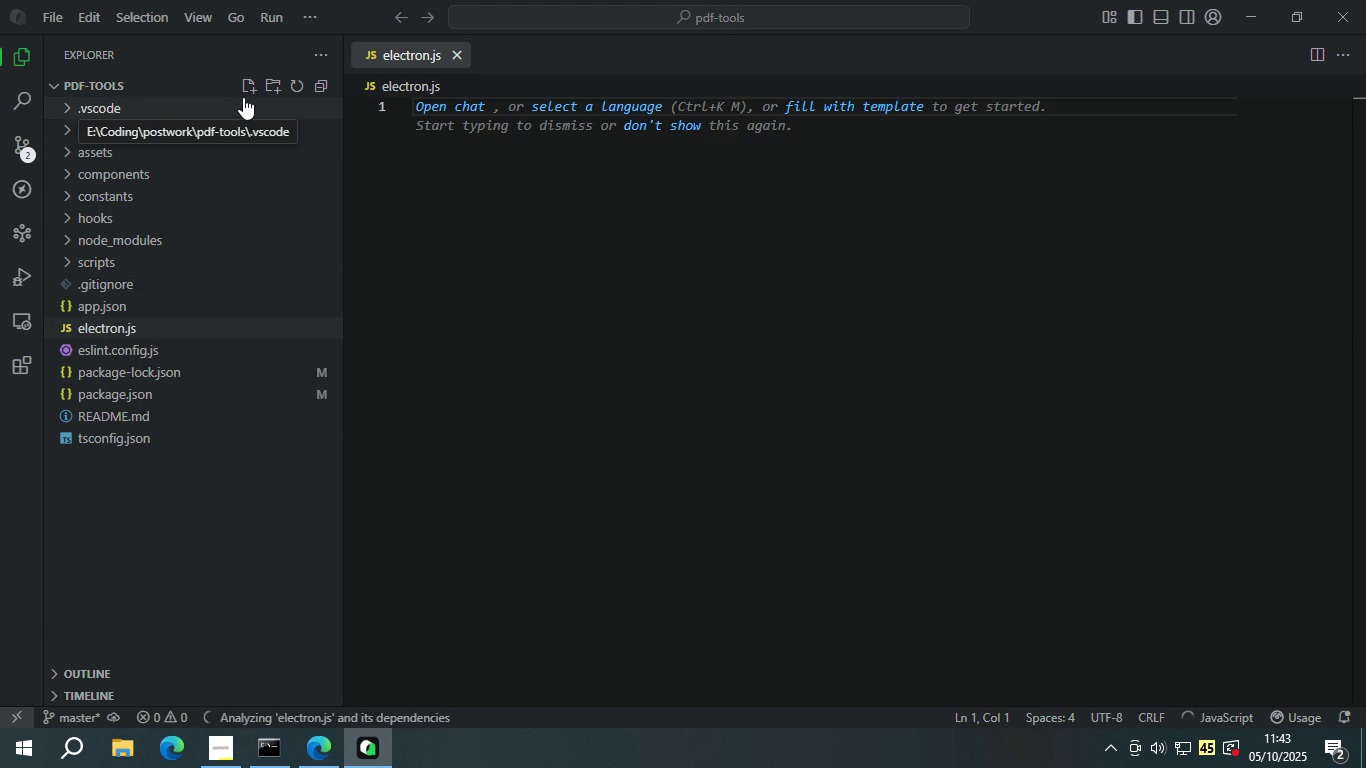 
type(const {app, BrowserWindow)